 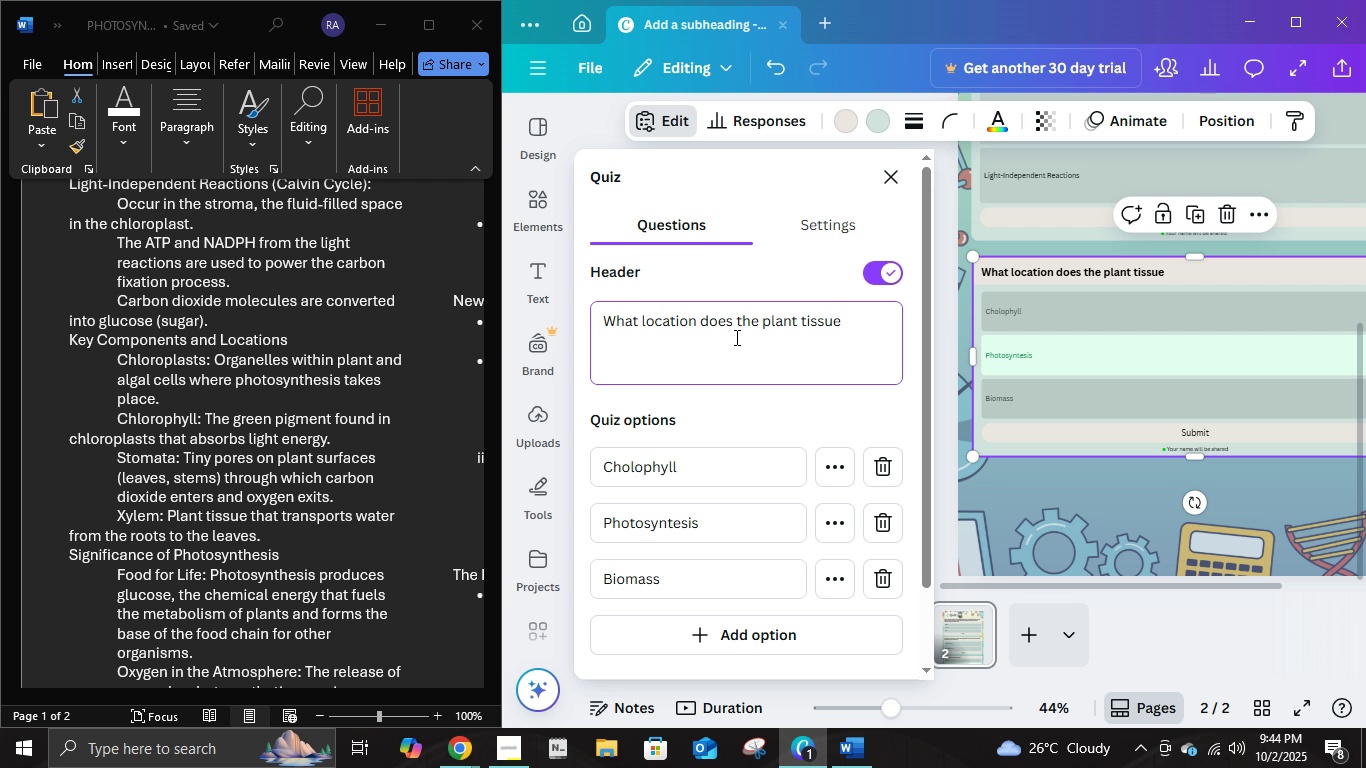 
key(ArrowRight)
 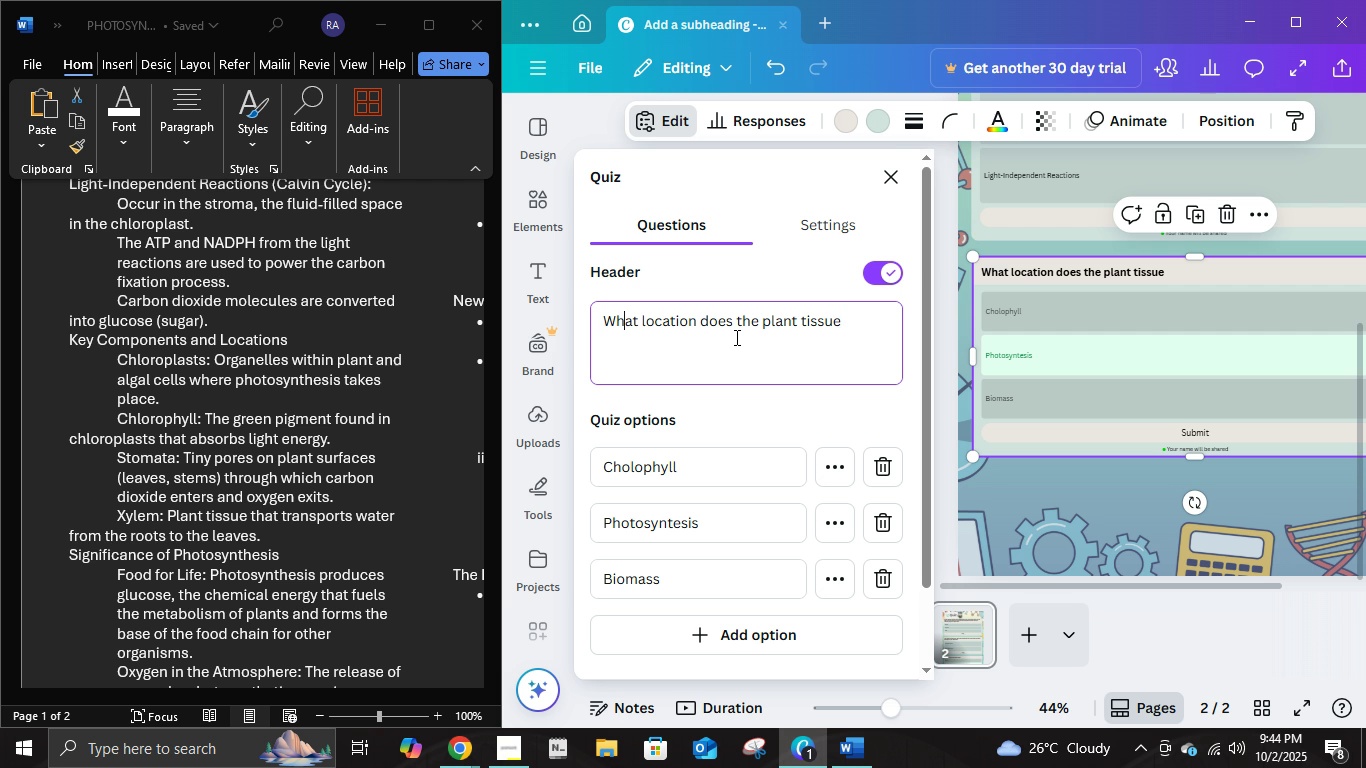 
key(ArrowRight)
 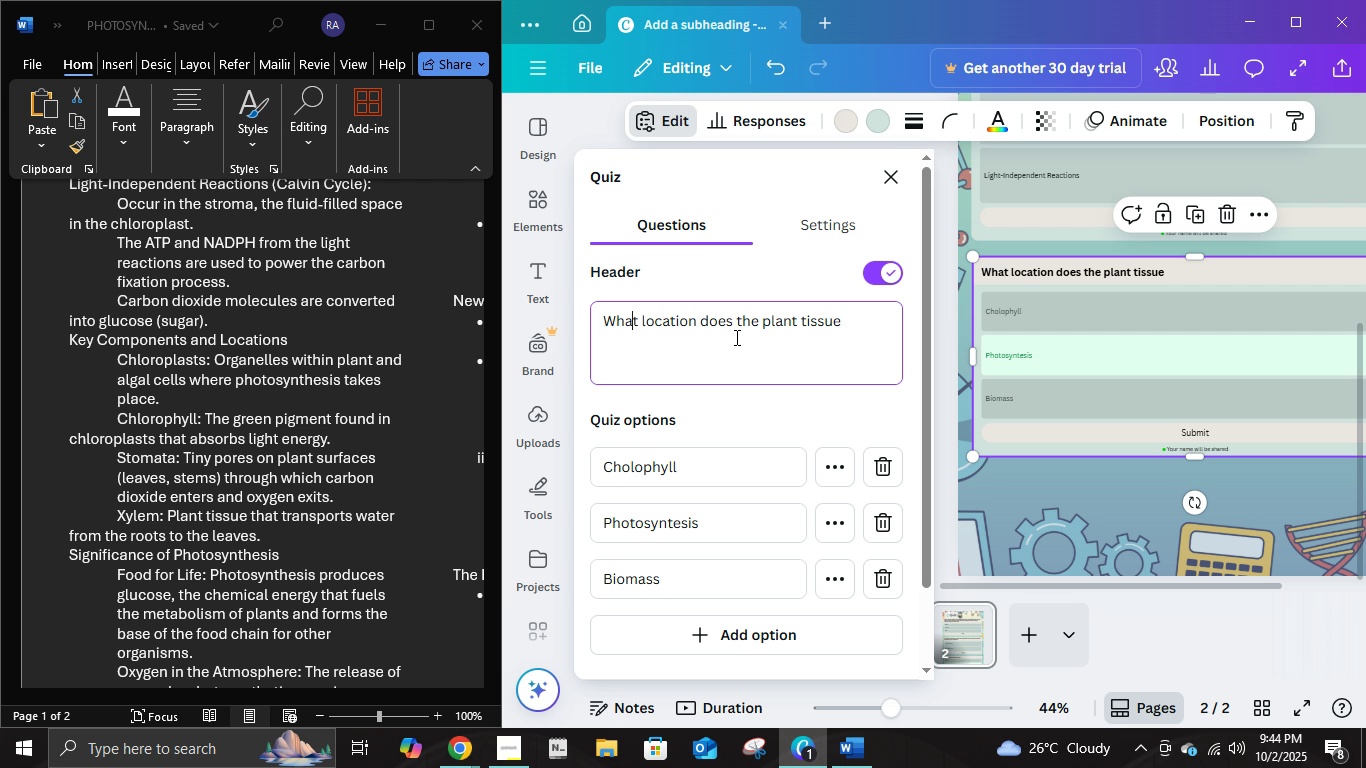 
key(ArrowRight)
 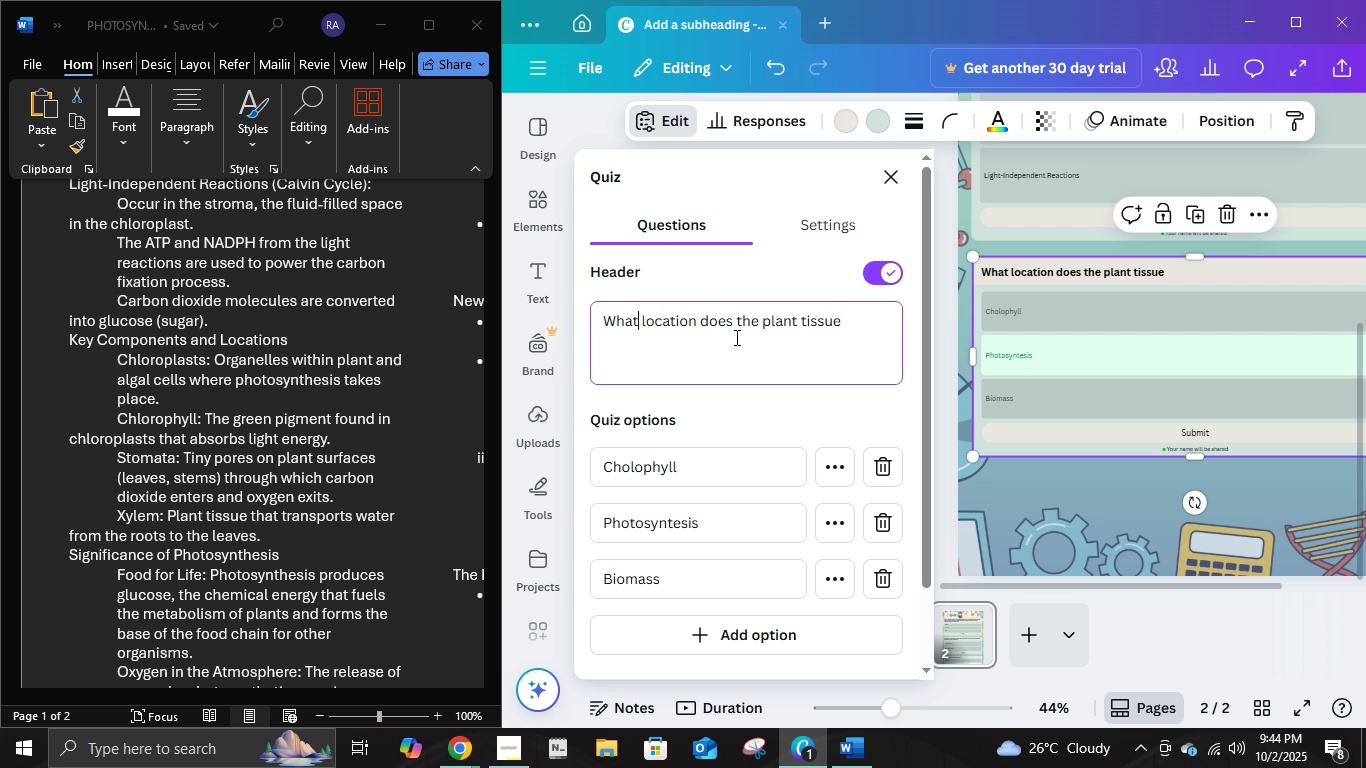 
key(ArrowRight)
 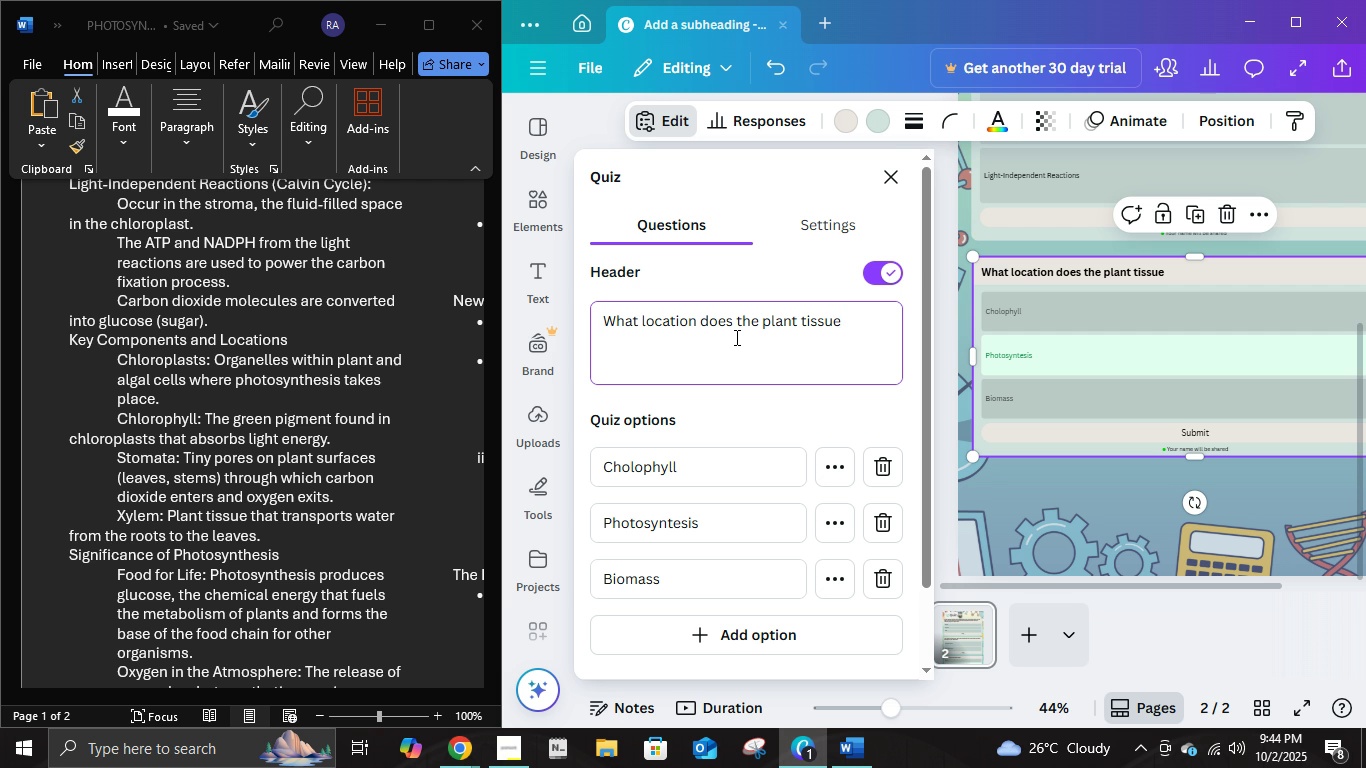 
type( do you call the)
 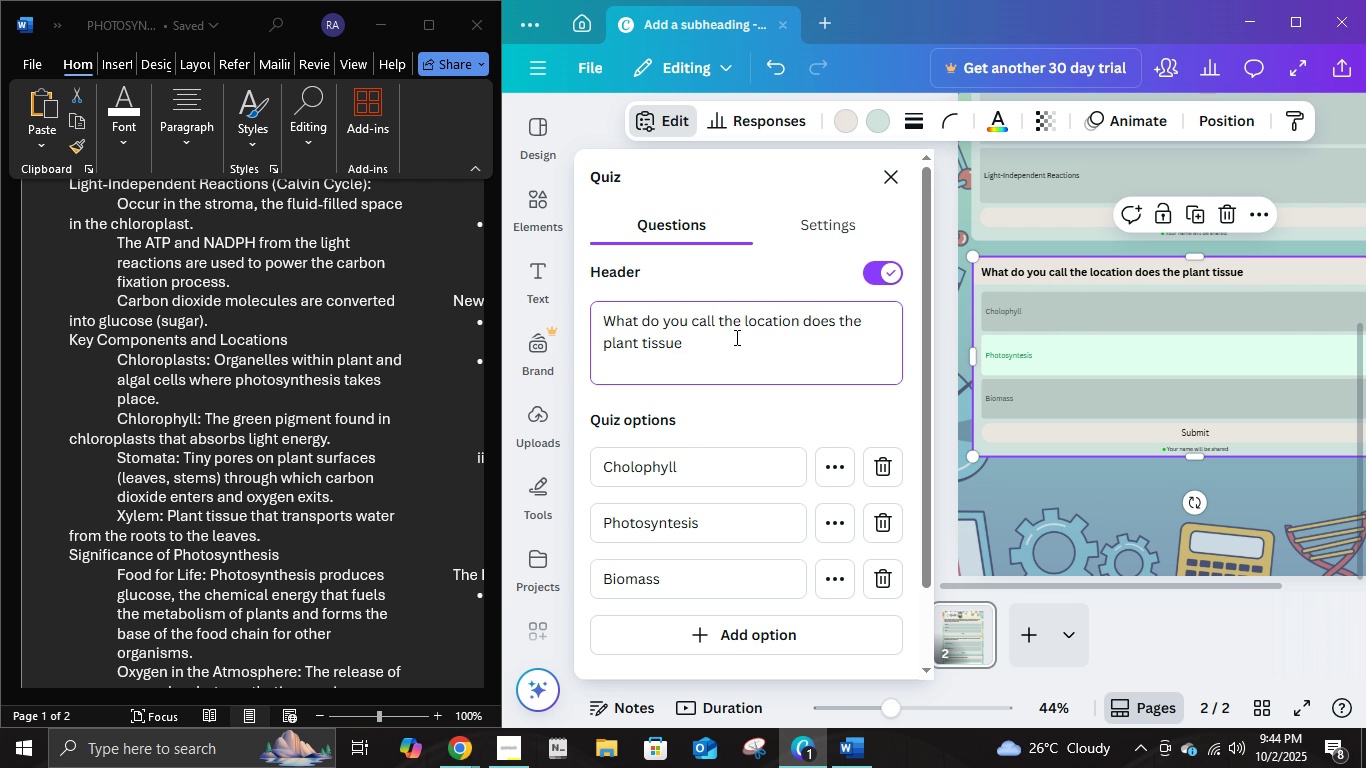 
key(ArrowDown)
 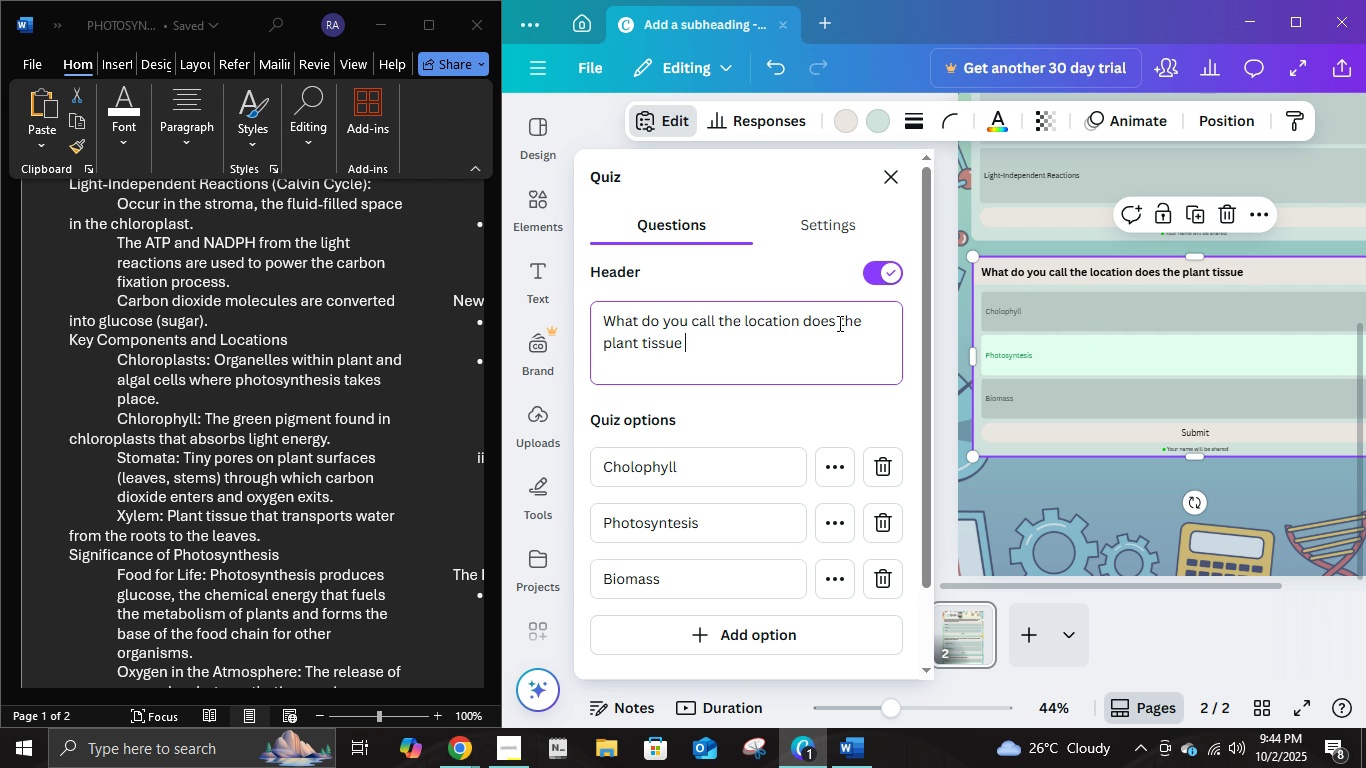 
left_click([841, 323])
 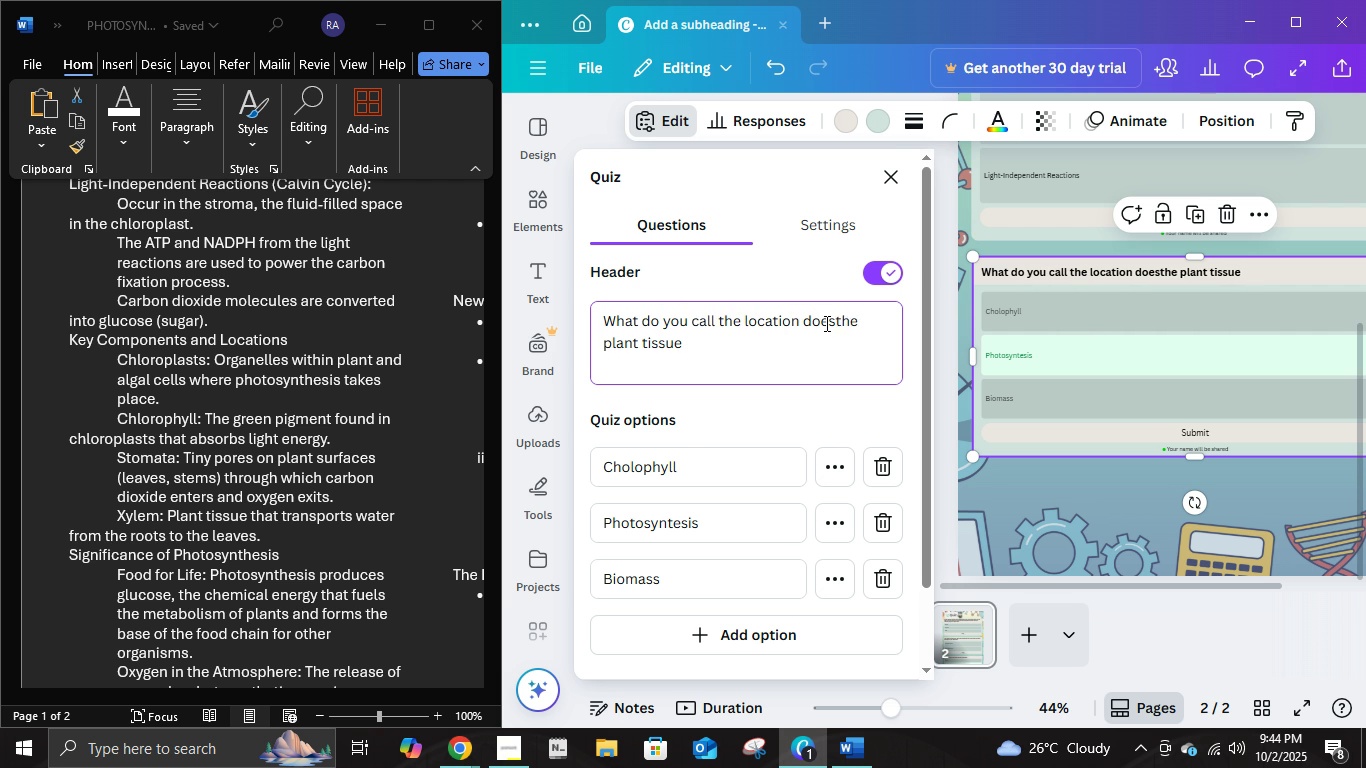 
key(Backspace)
key(Backspace)
key(Backspace)
key(Backspace)
key(Backspace)
key(Backspace)
type( where )
 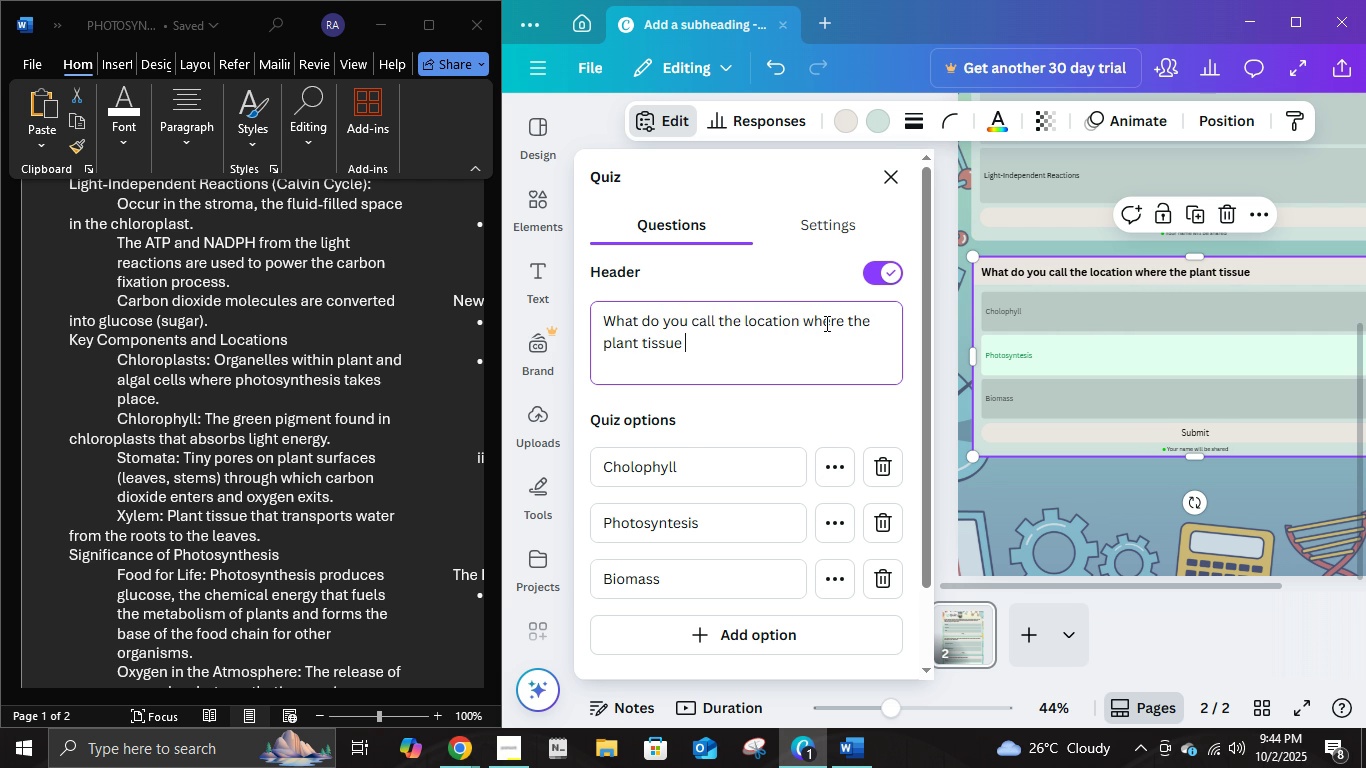 
key(ArrowDown)
 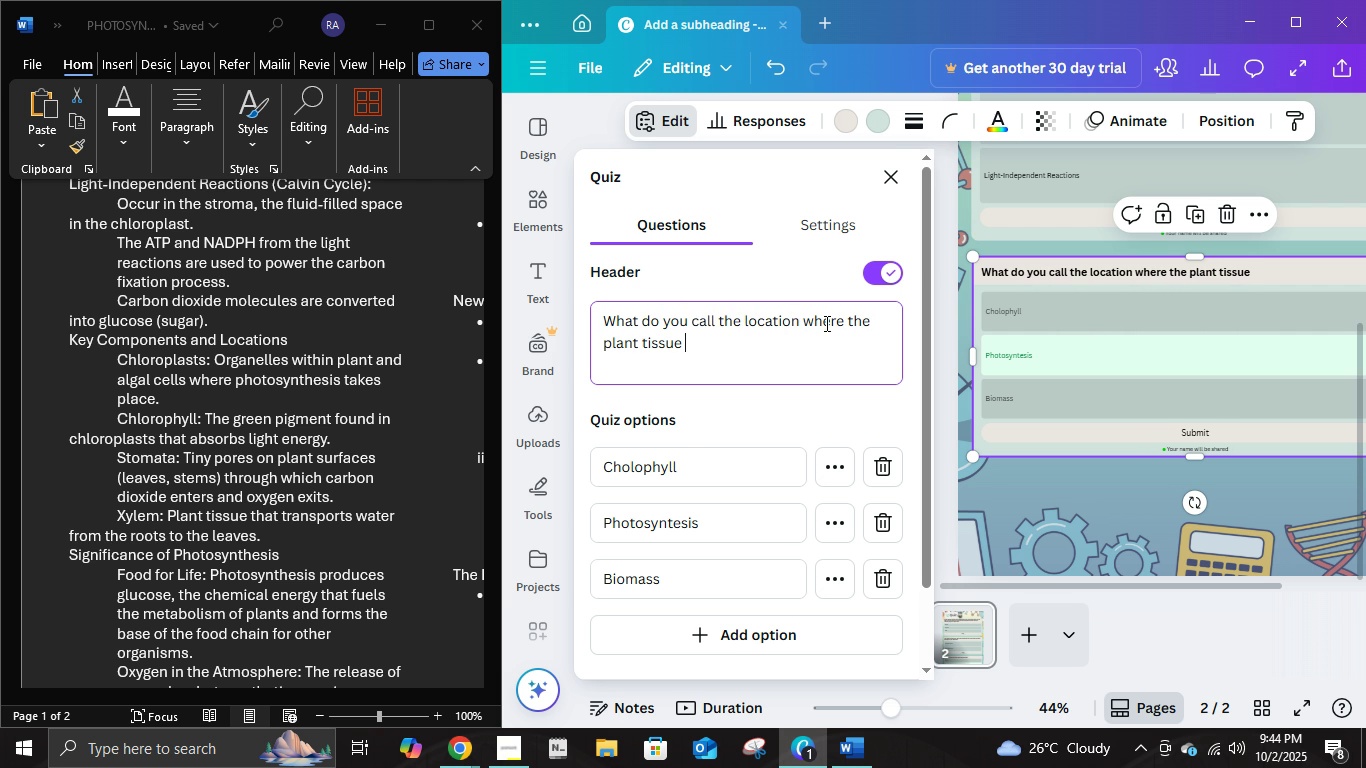 
type(trtan)
key(Backspace)
key(Backspace)
key(Backspace)
type(ansports water.)
key(Backspace)
type(?)